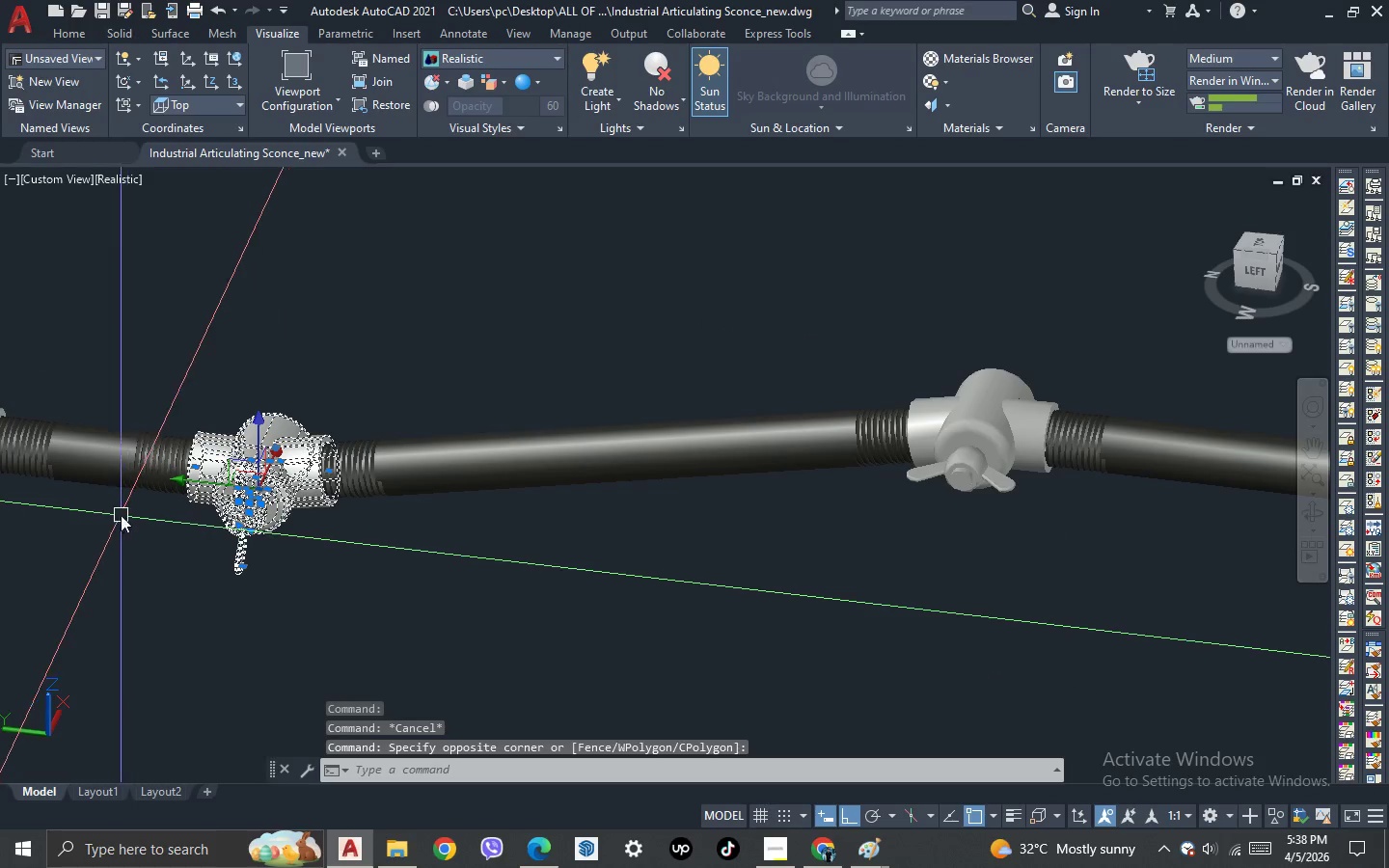 
scroll: coordinate [243, 518], scroll_direction: down, amount: 1.0
 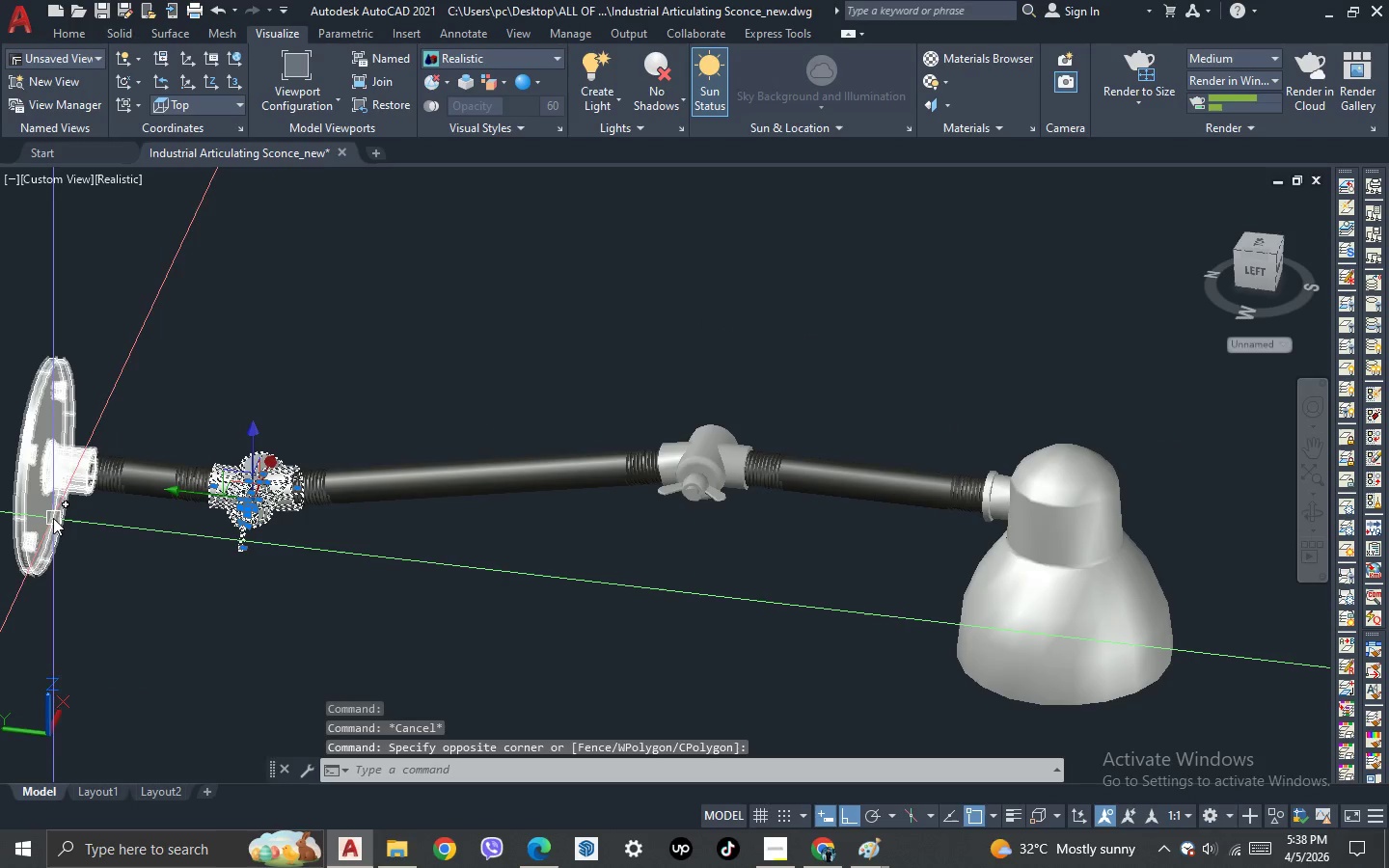 
left_click([48, 517])
 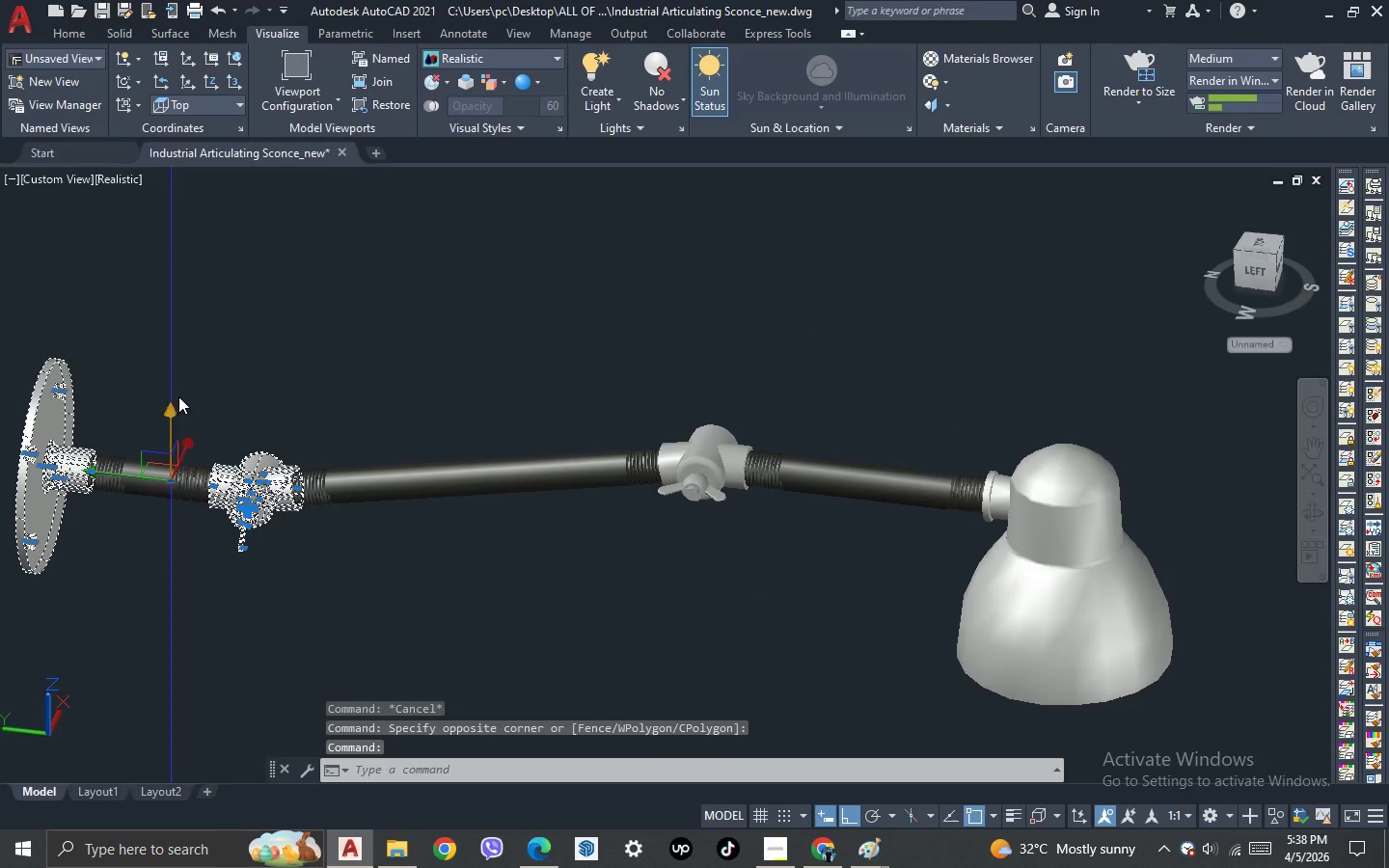 
key(Control+1)
 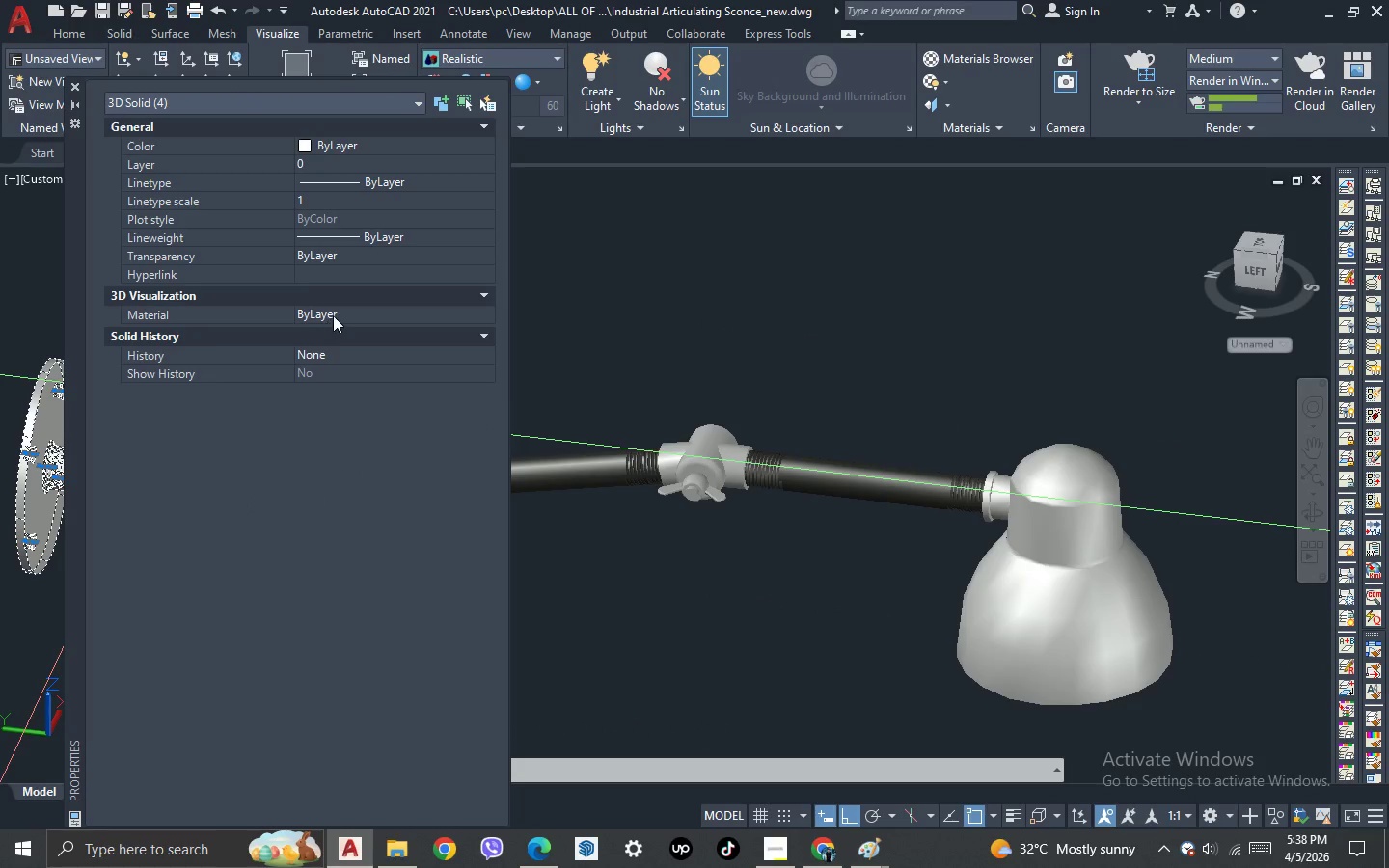 
double_click([333, 312])
 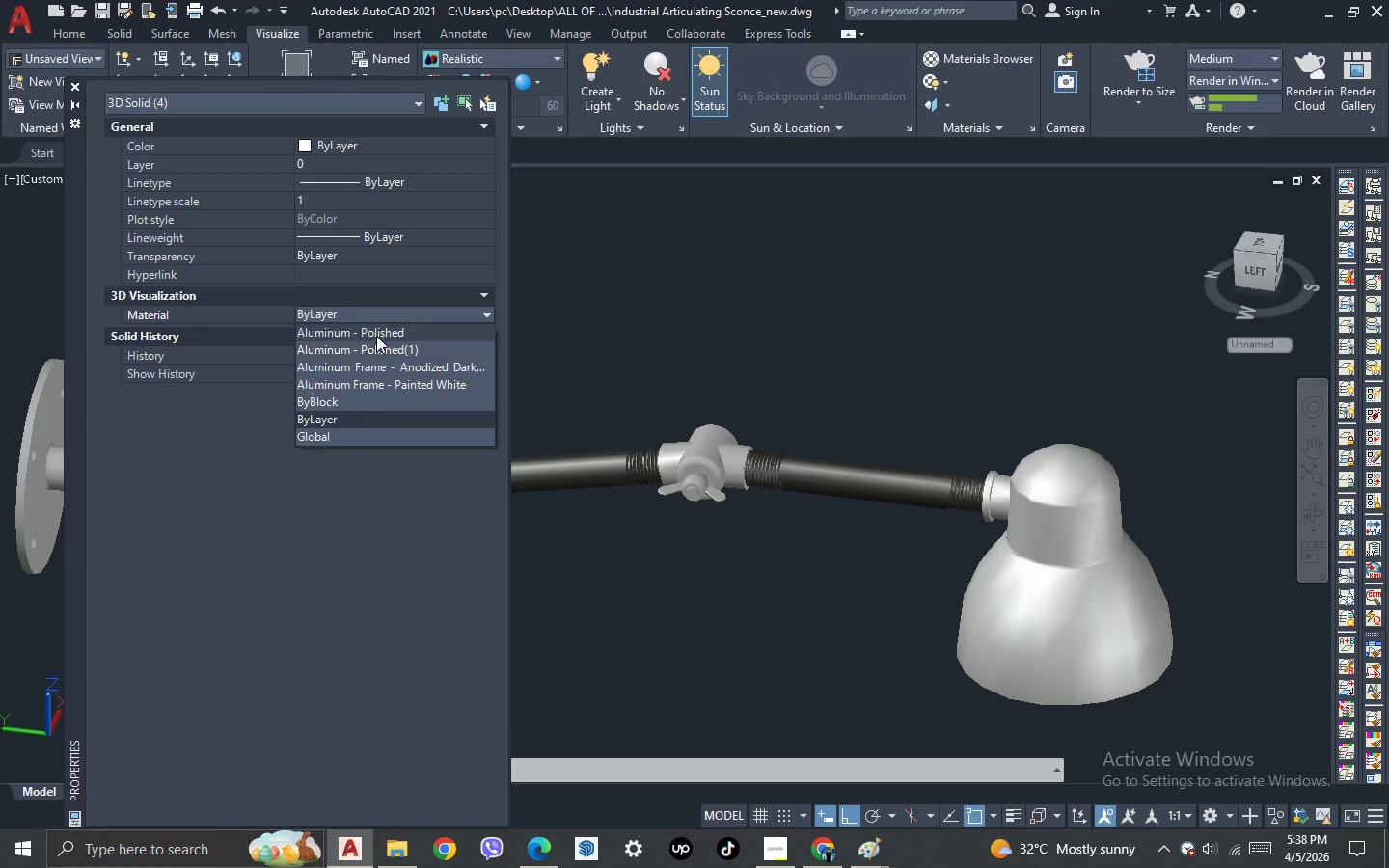 
left_click([376, 336])
 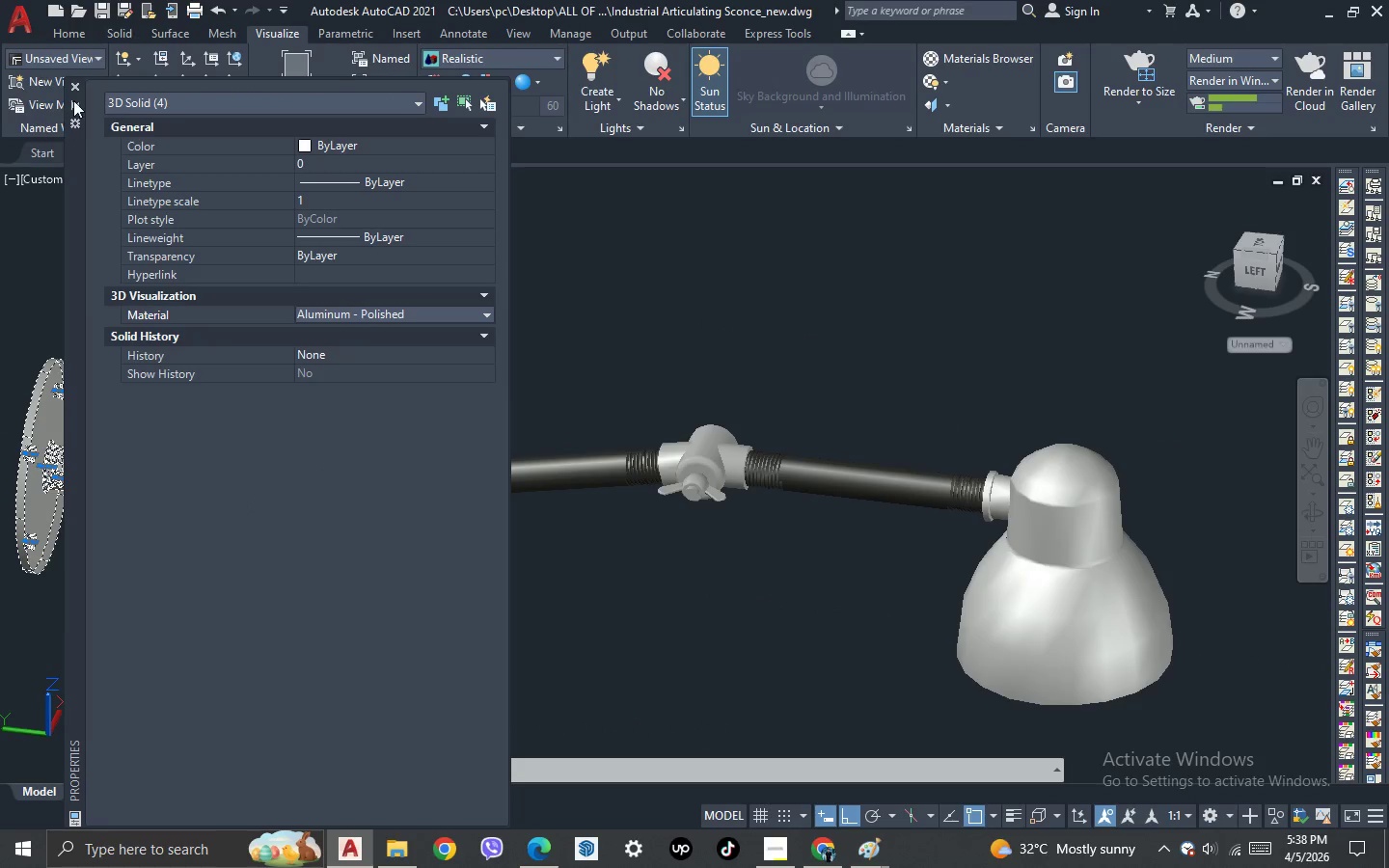 
left_click([77, 85])
 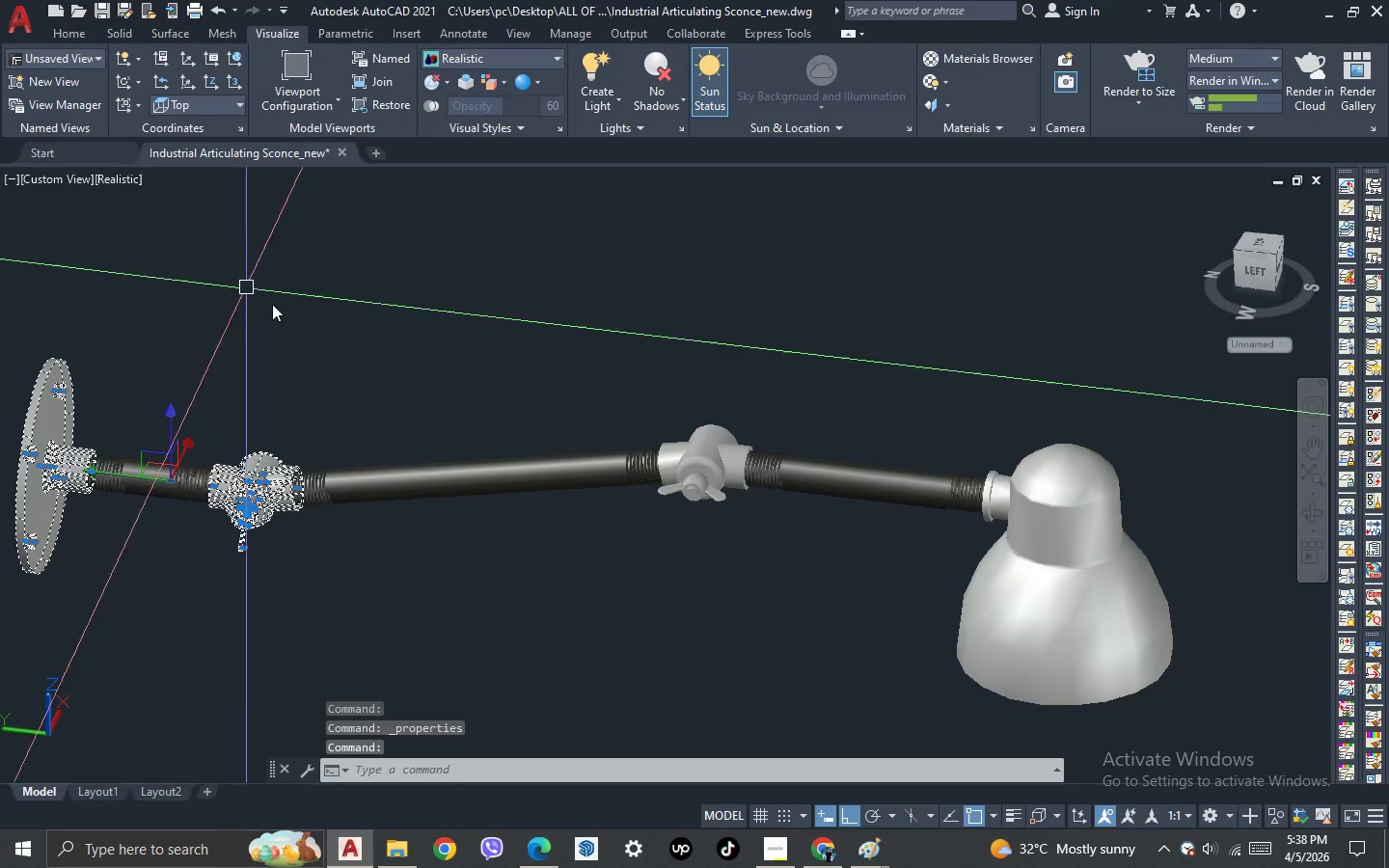 
key(Escape)
 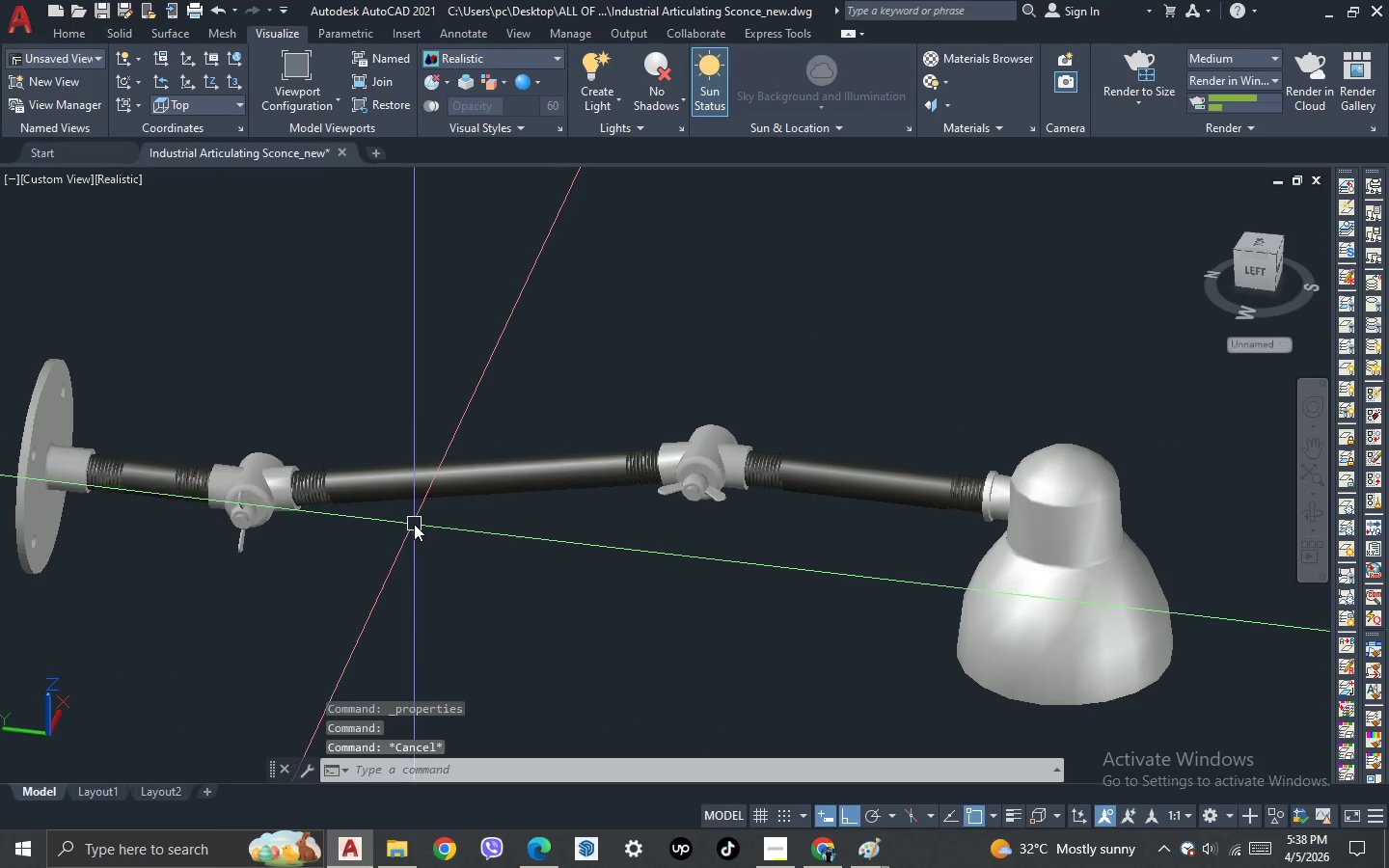 
left_click_drag(start_coordinate=[415, 524], to_coordinate=[412, 483])
 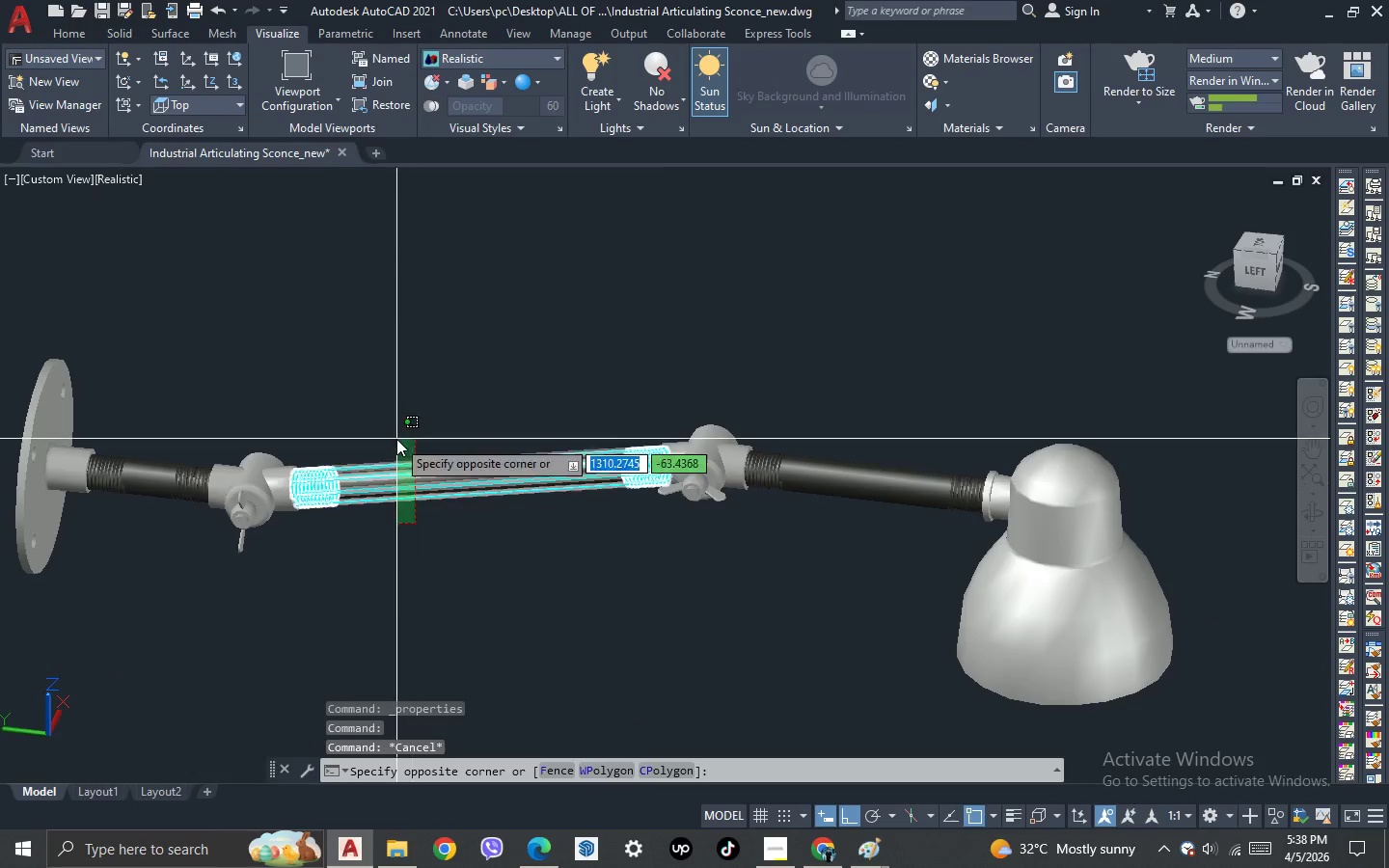 
double_click([396, 439])
 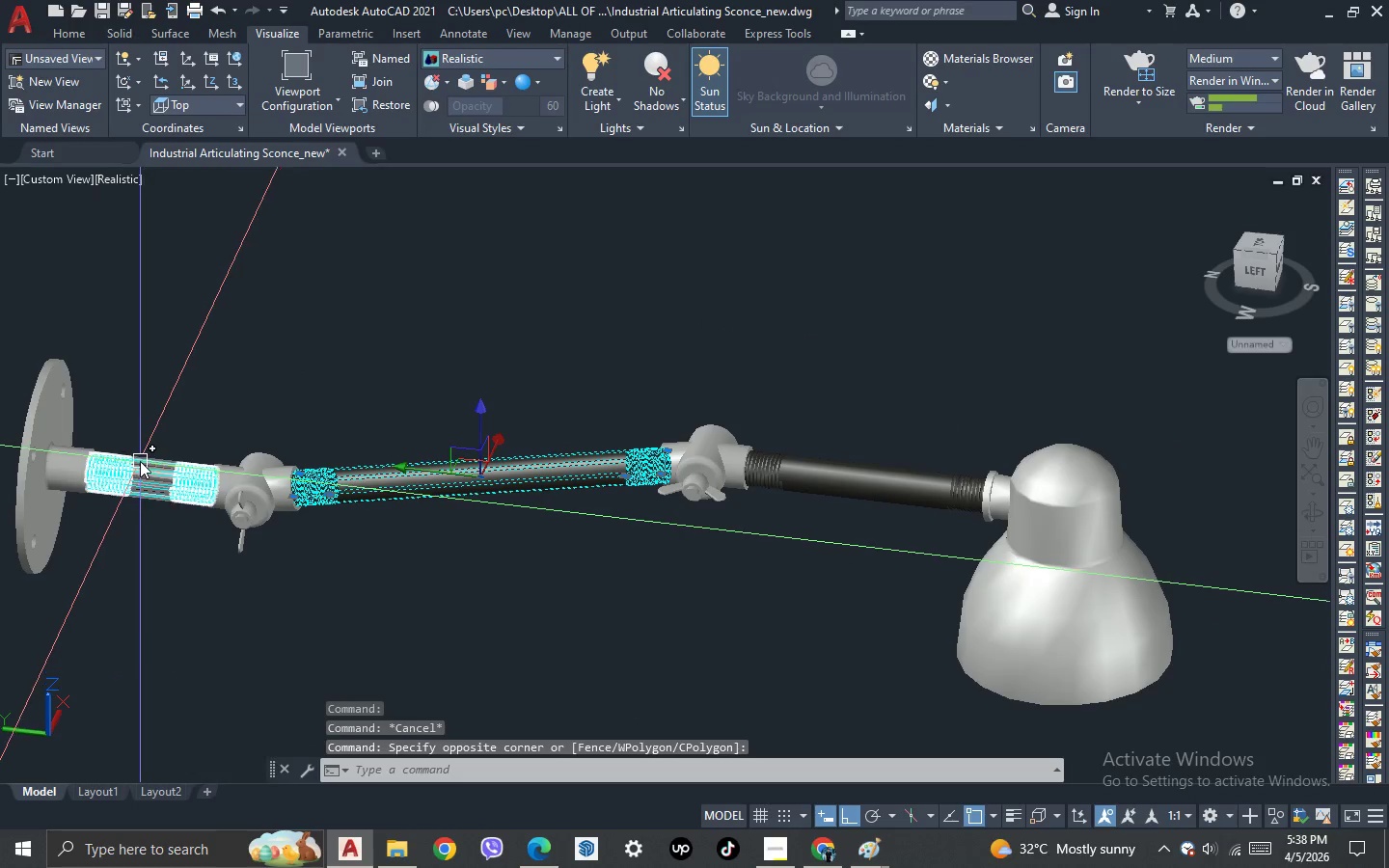 
left_click_drag(start_coordinate=[140, 461], to_coordinate=[148, 460])
 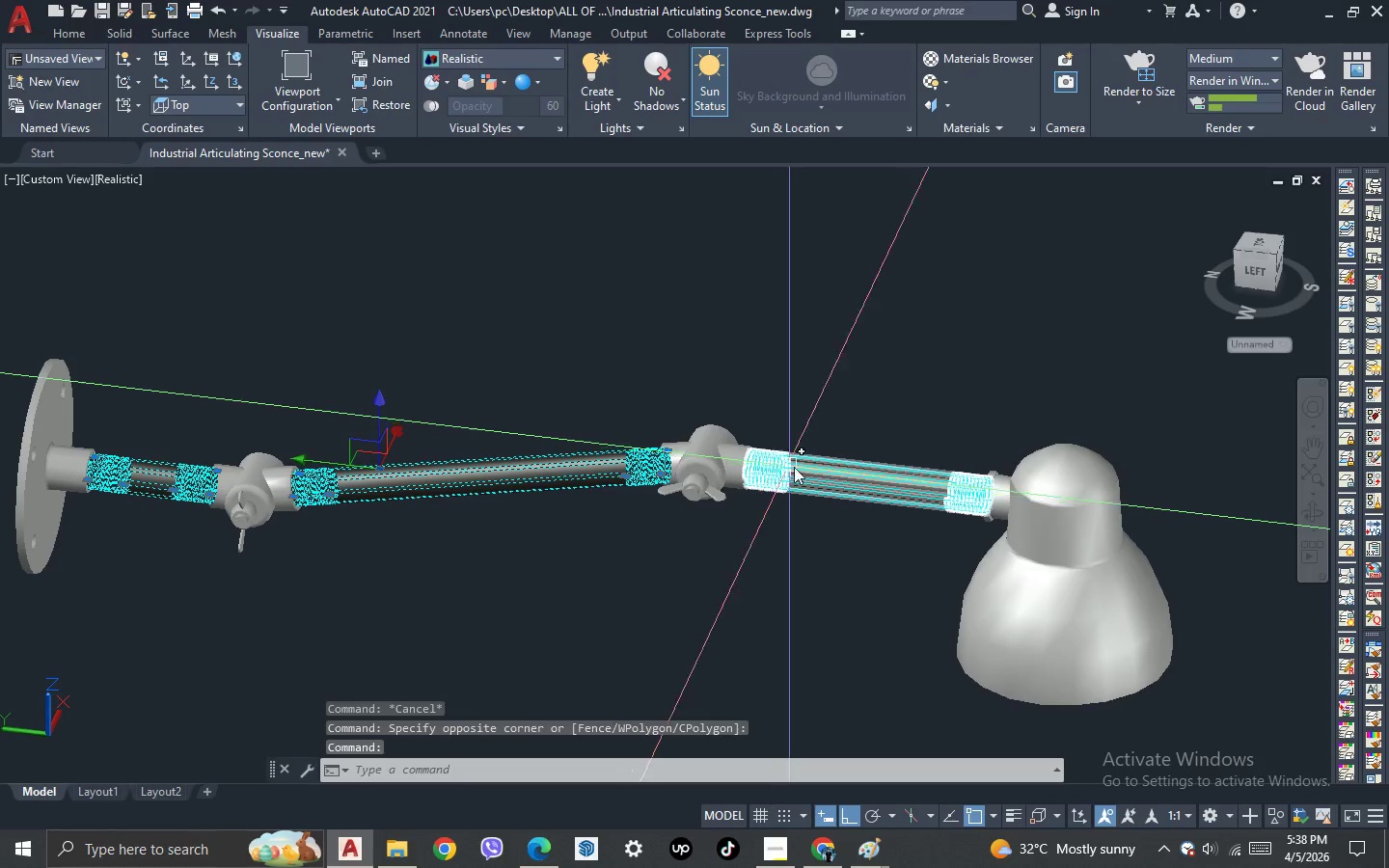 
left_click([826, 476])
 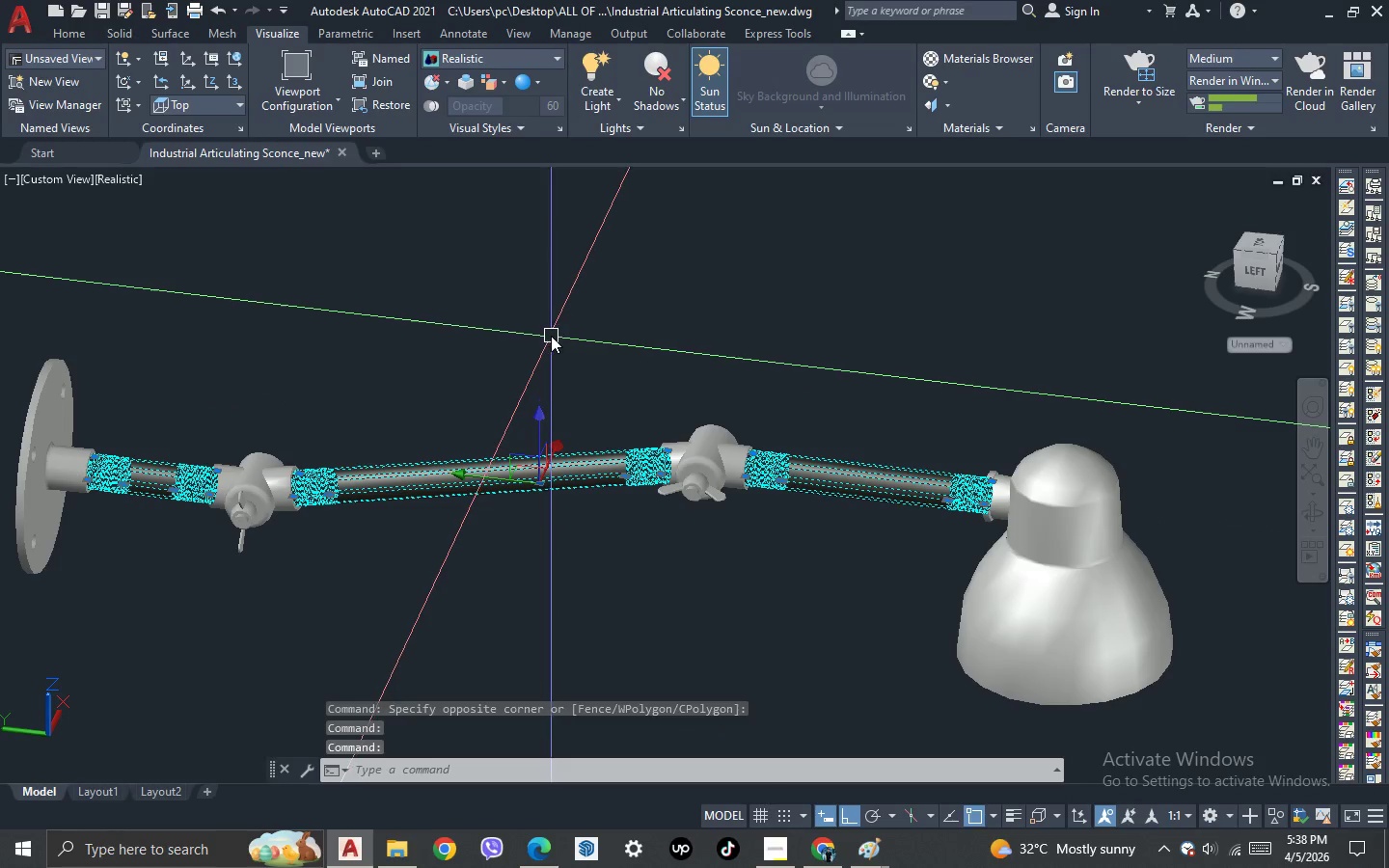 
key(Control+ControlLeft)